 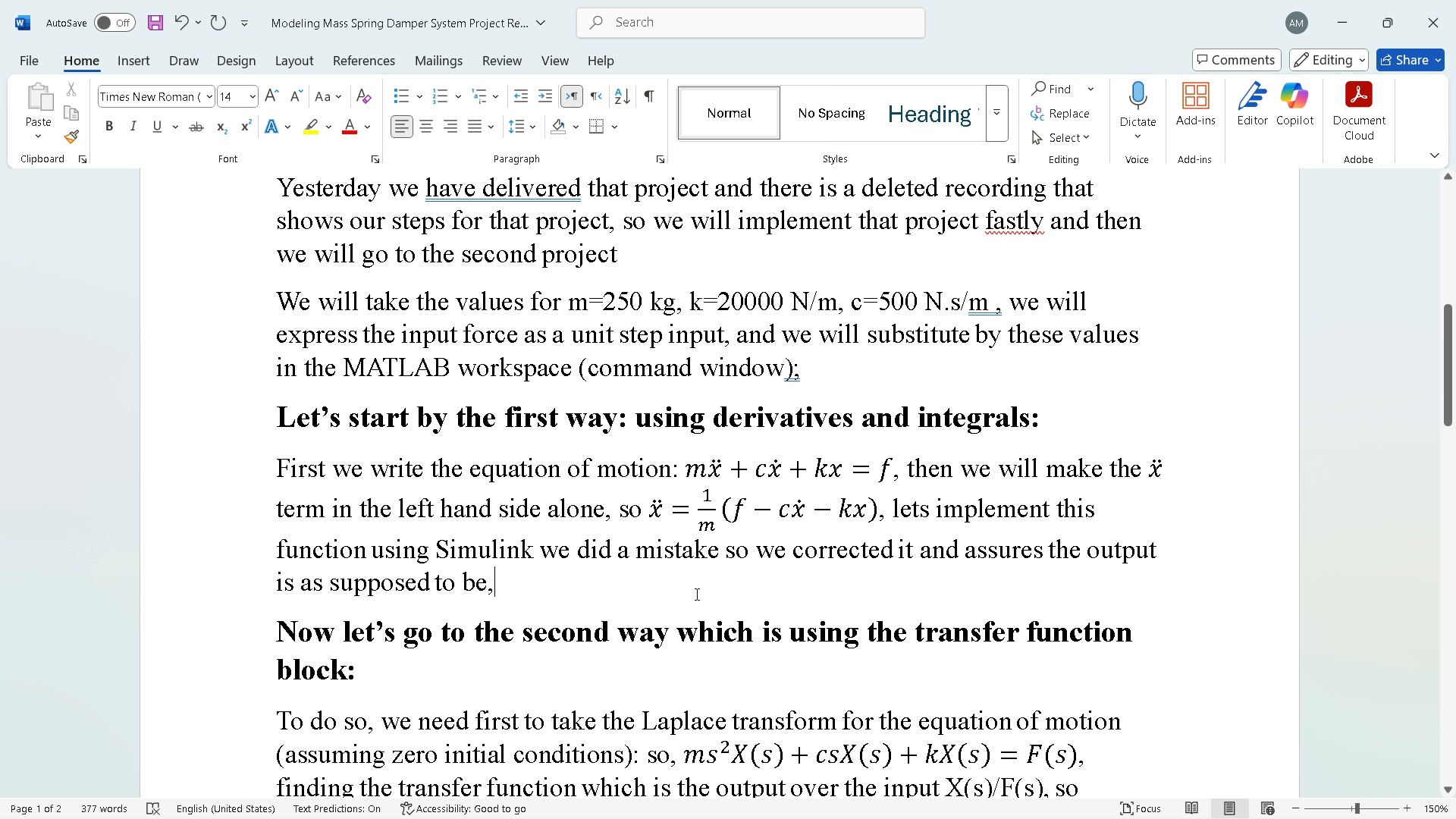 
scroll: coordinate [695, 577], scroll_direction: down, amount: 1.0
 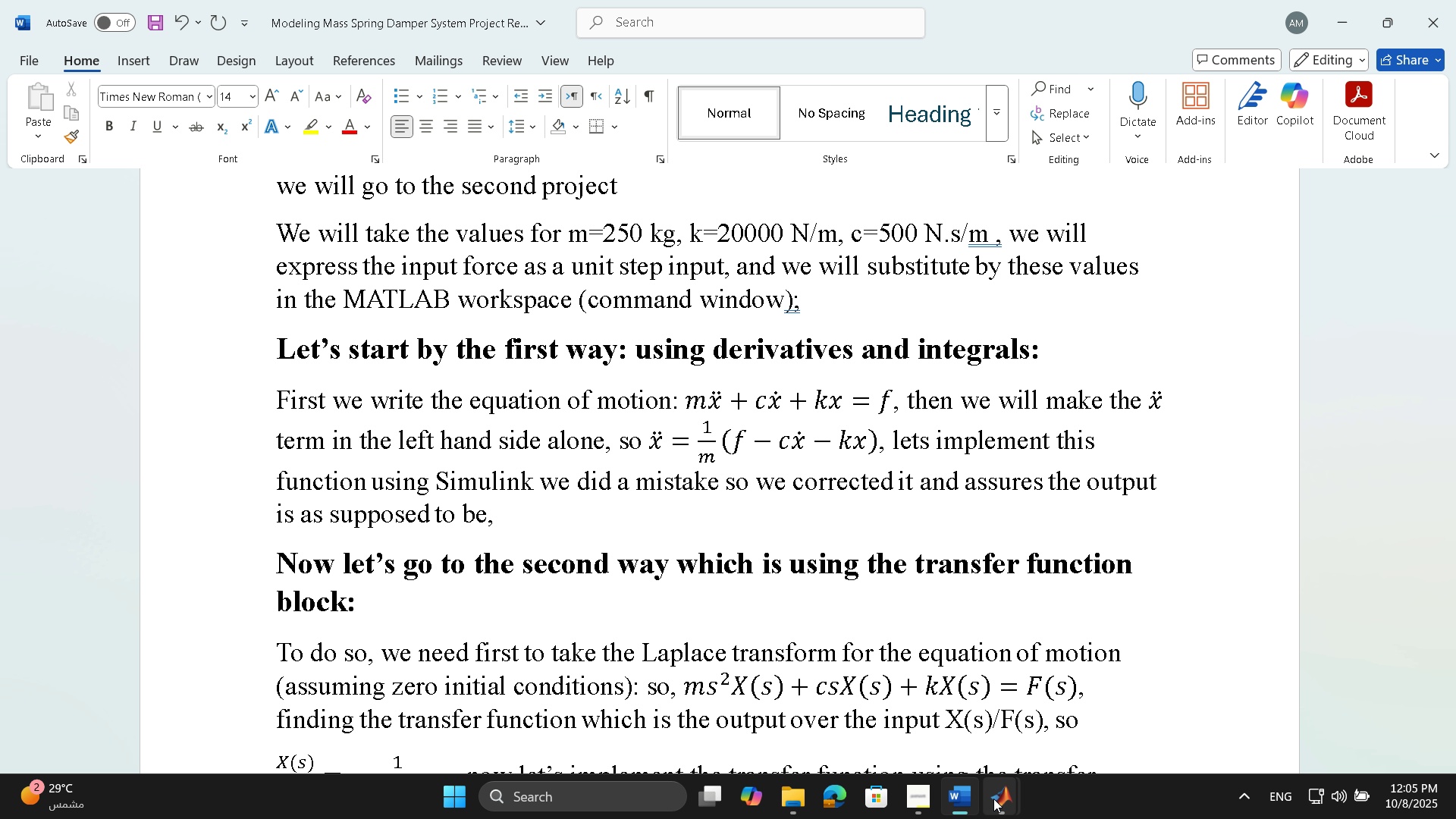 
left_click([1068, 723])
 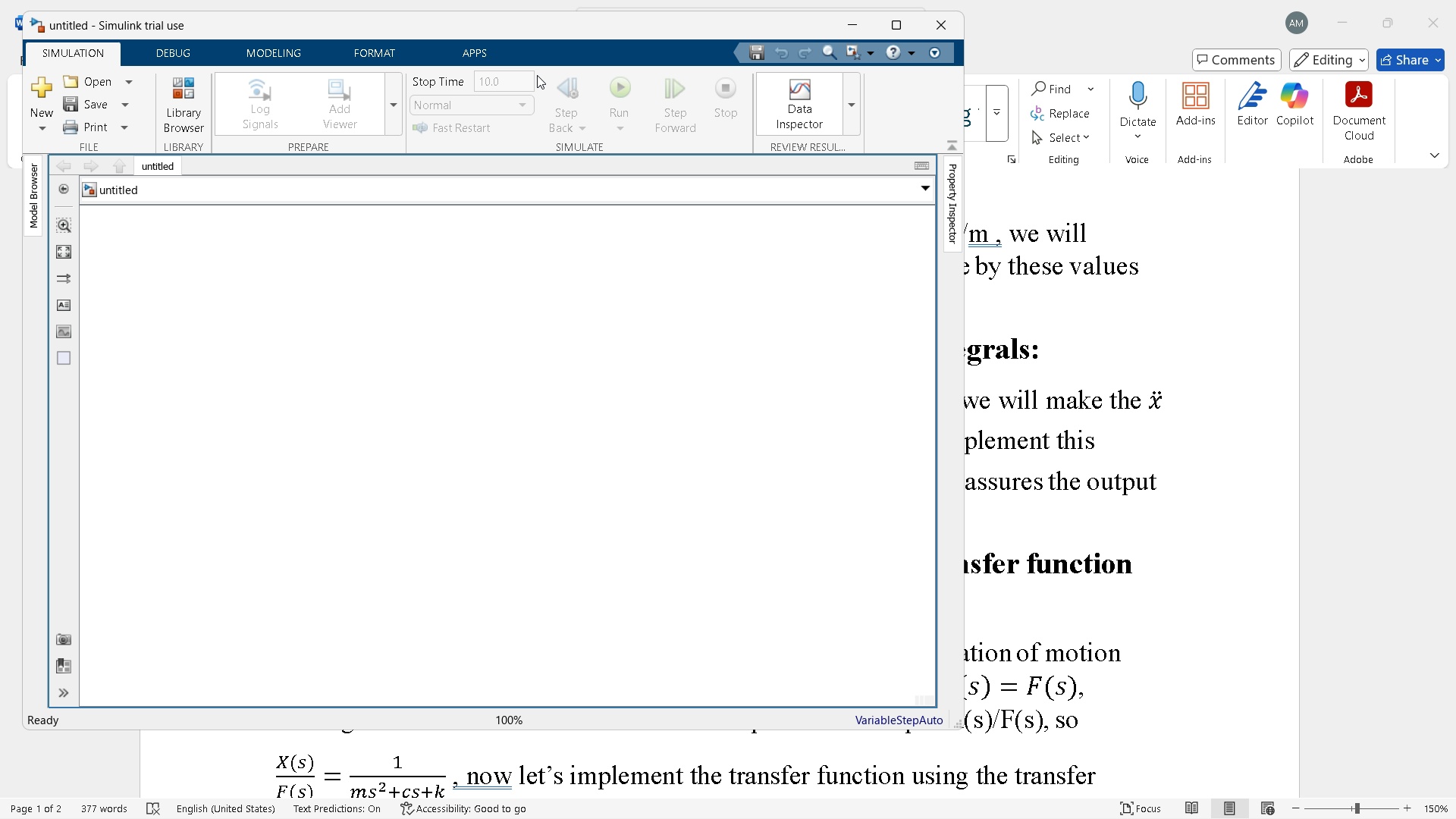 
left_click([884, 23])
 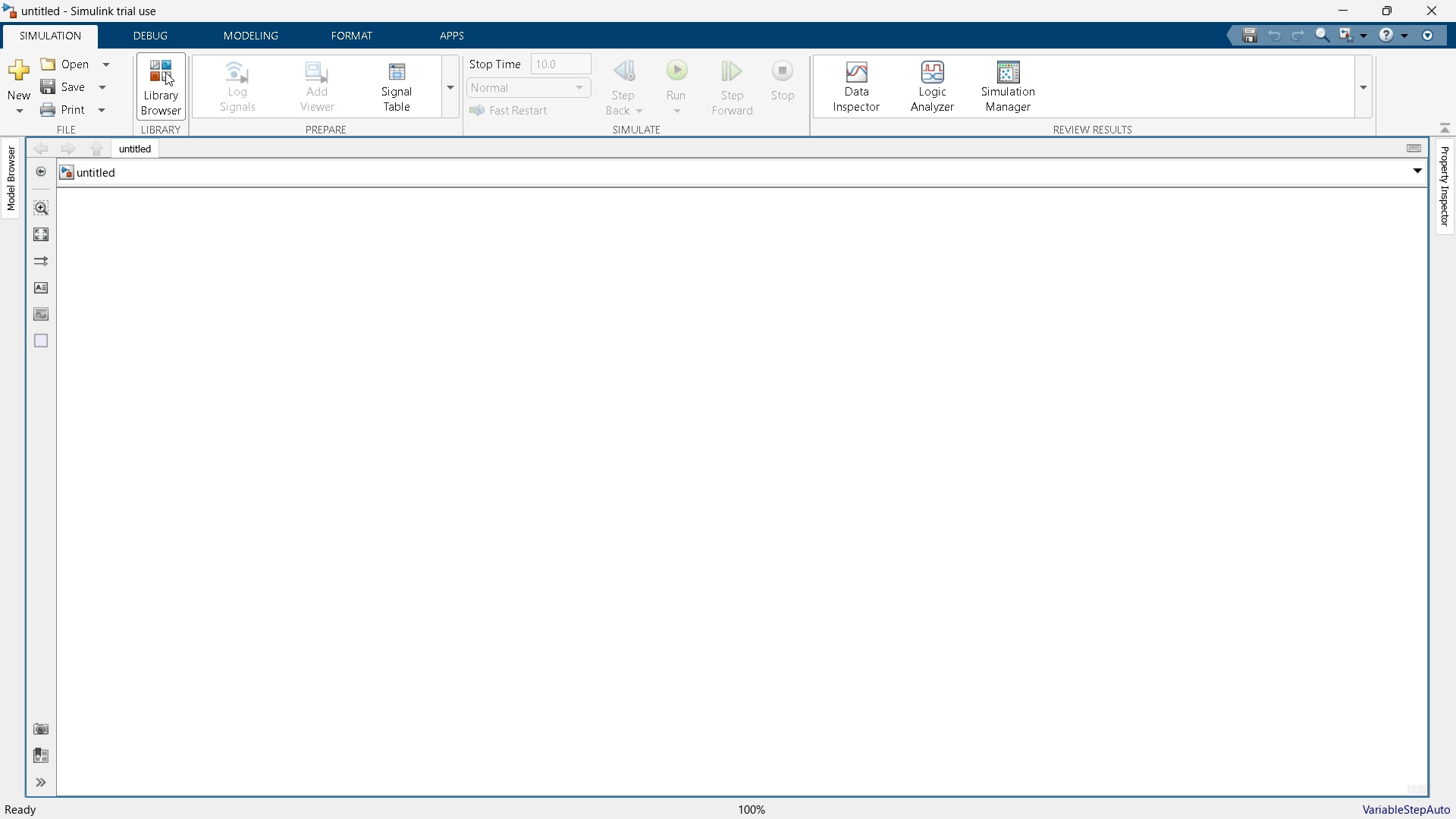 
left_click([165, 72])
 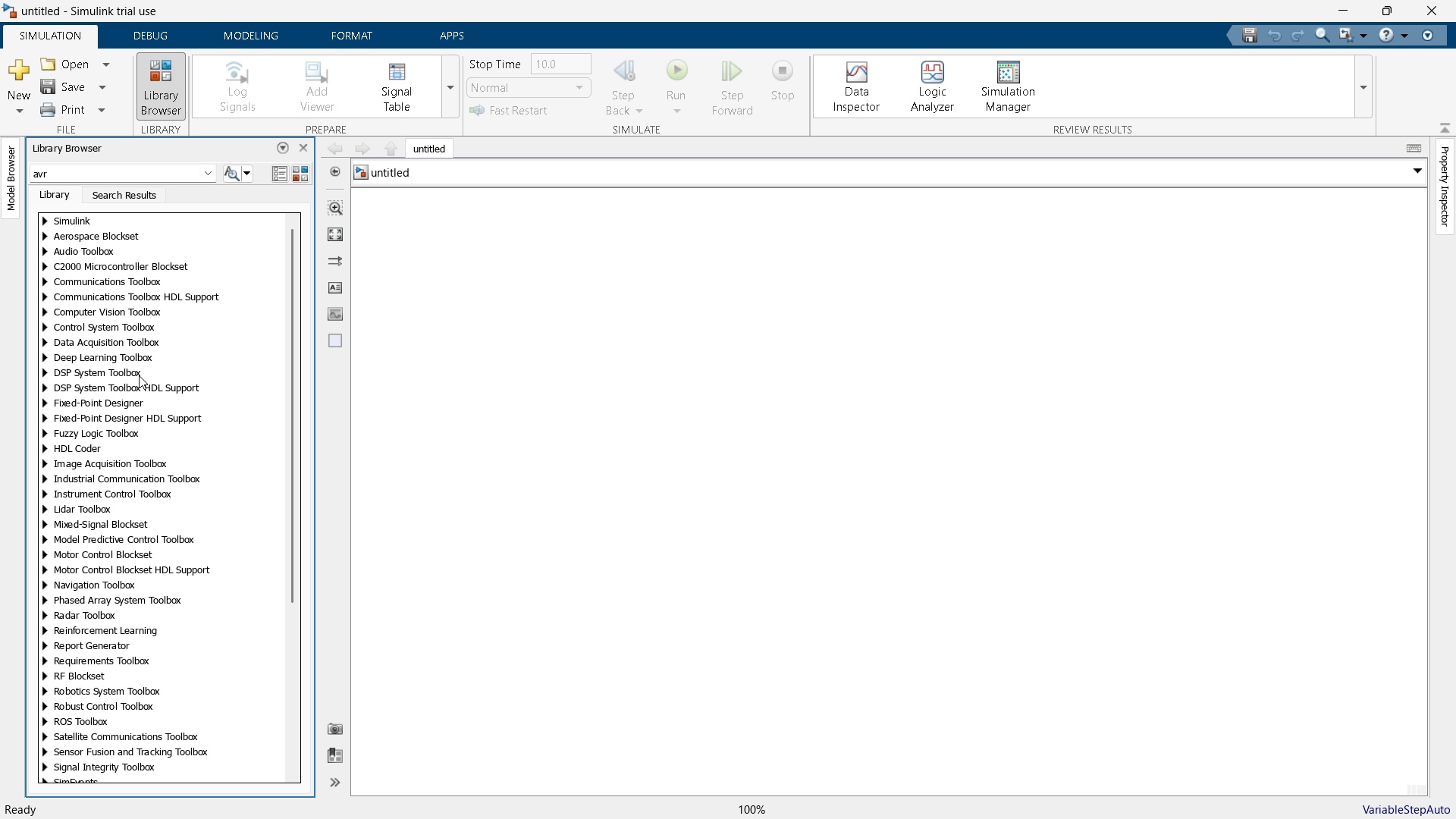 
scroll: coordinate [126, 369], scroll_direction: up, amount: 4.0
 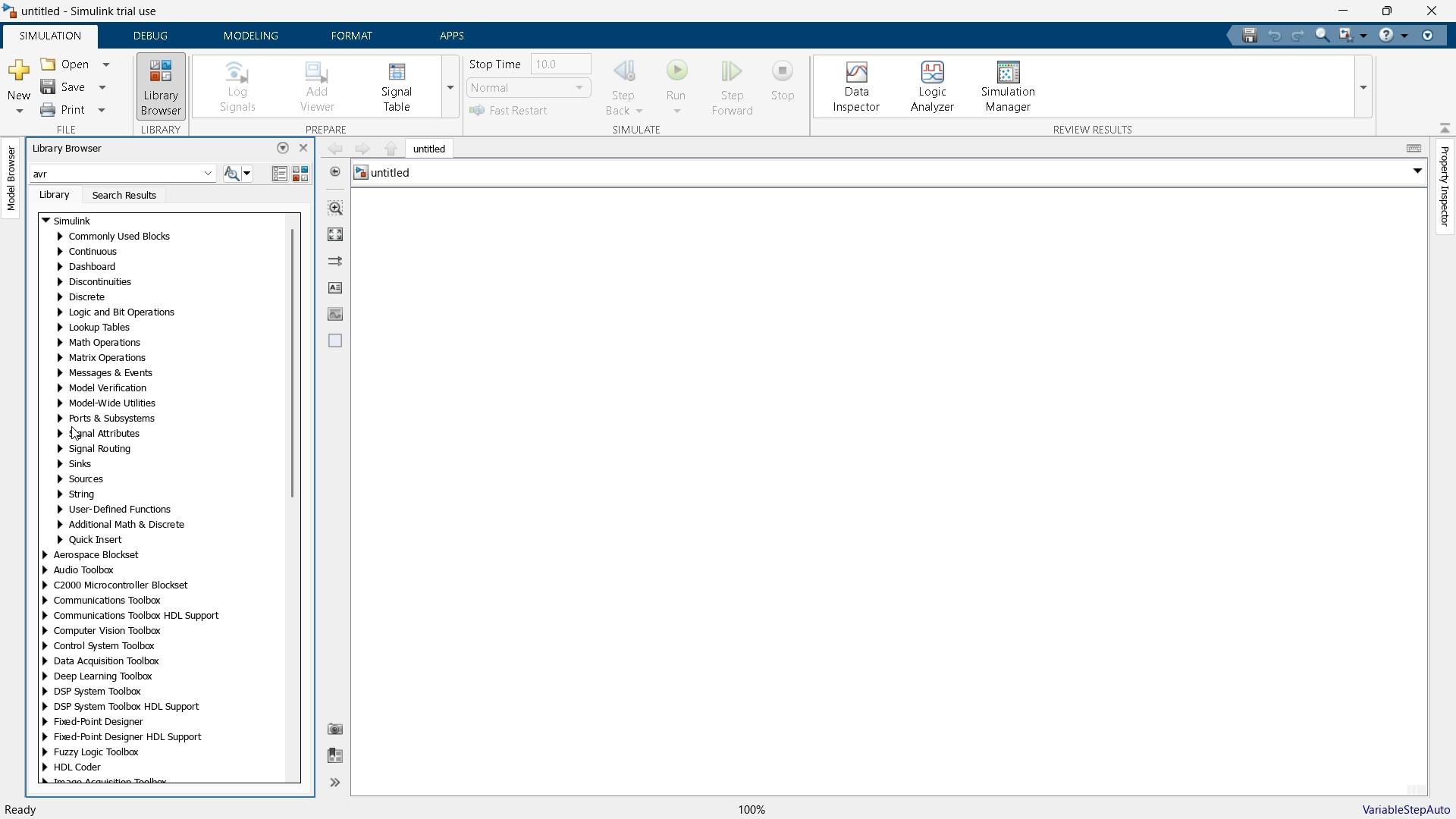 
wait(5.74)
 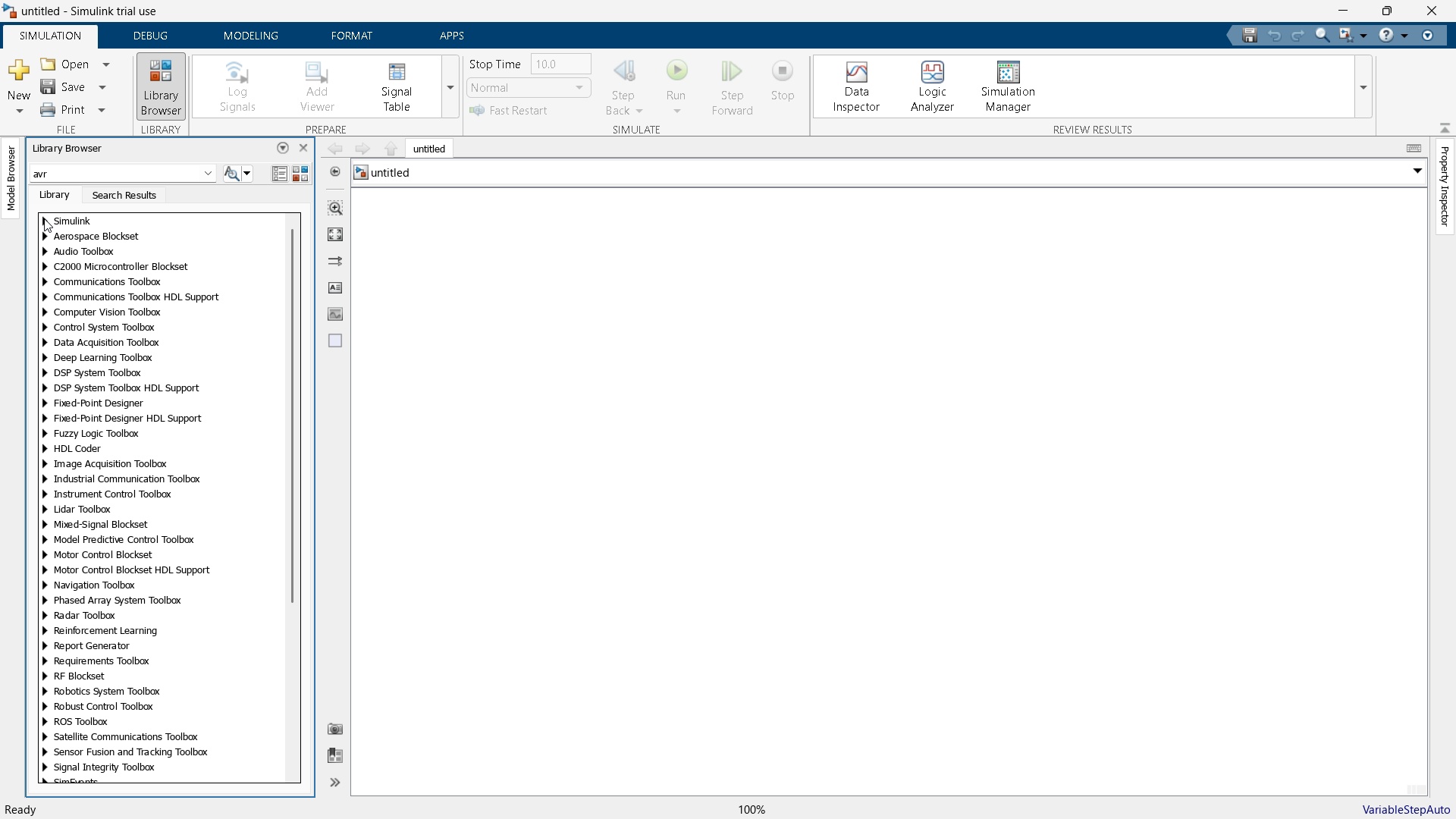 
mouse_move([85, 359])
 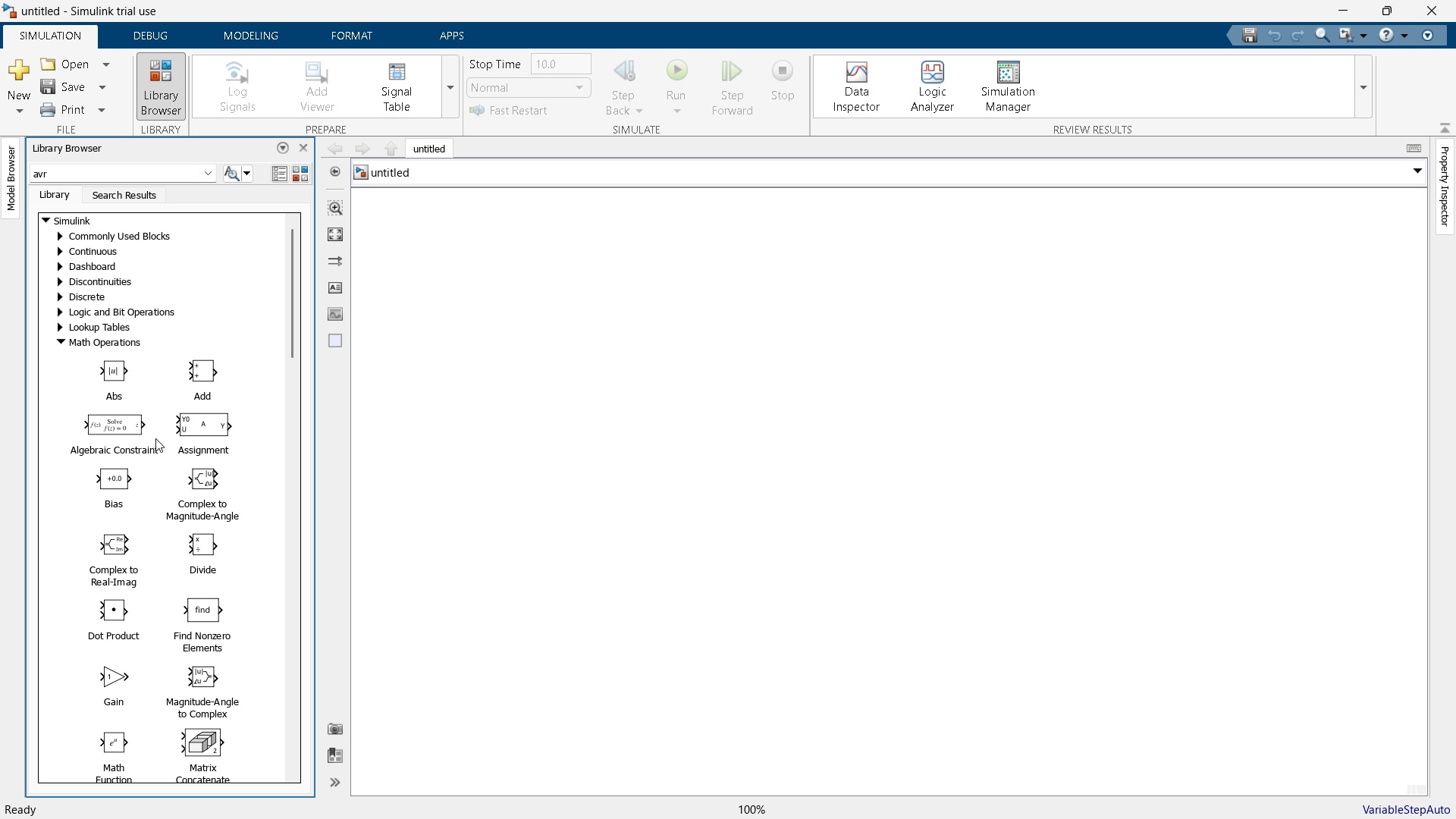 
scroll: coordinate [155, 439], scroll_direction: down, amount: 17.0